 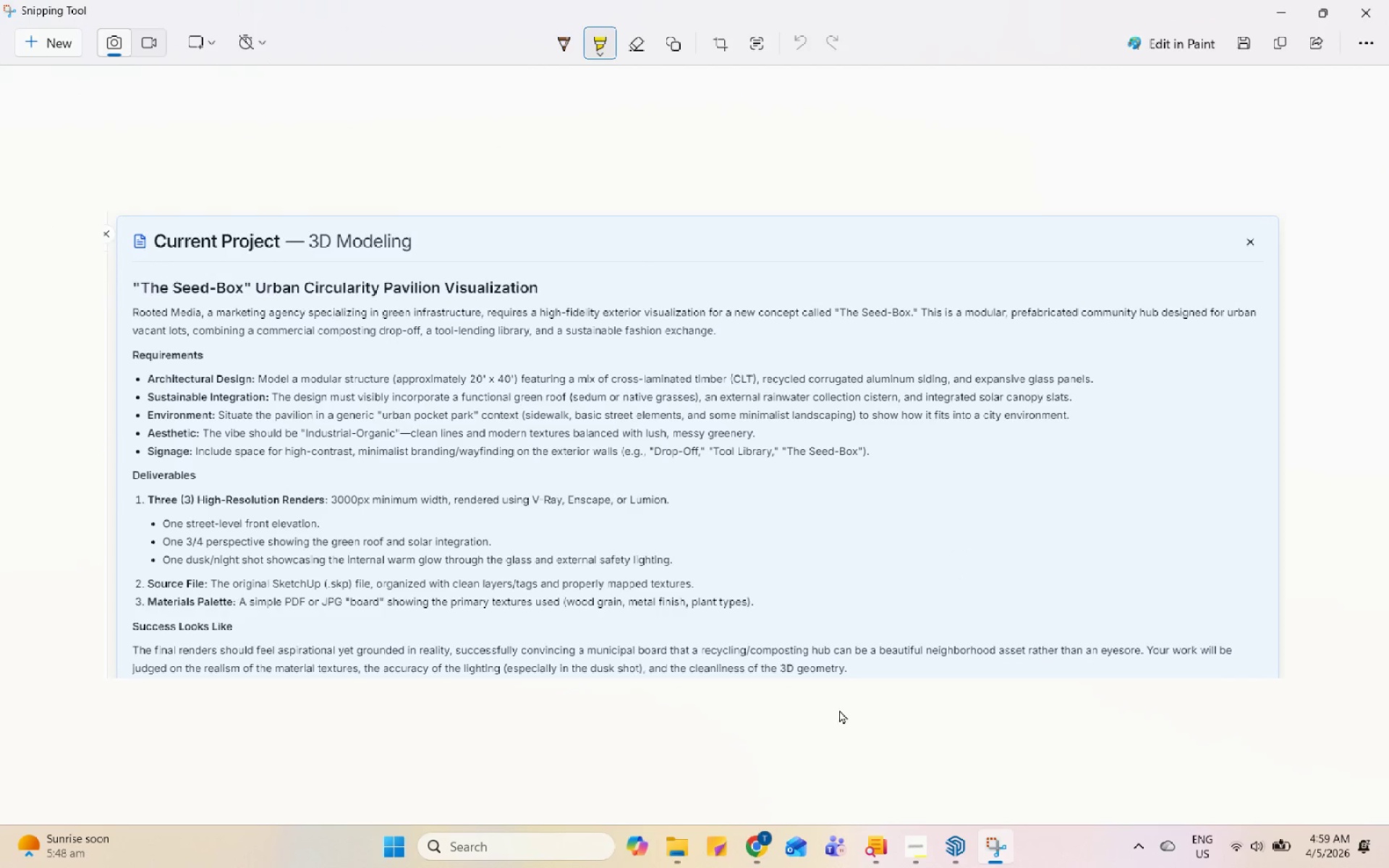 
left_click([959, 867])
 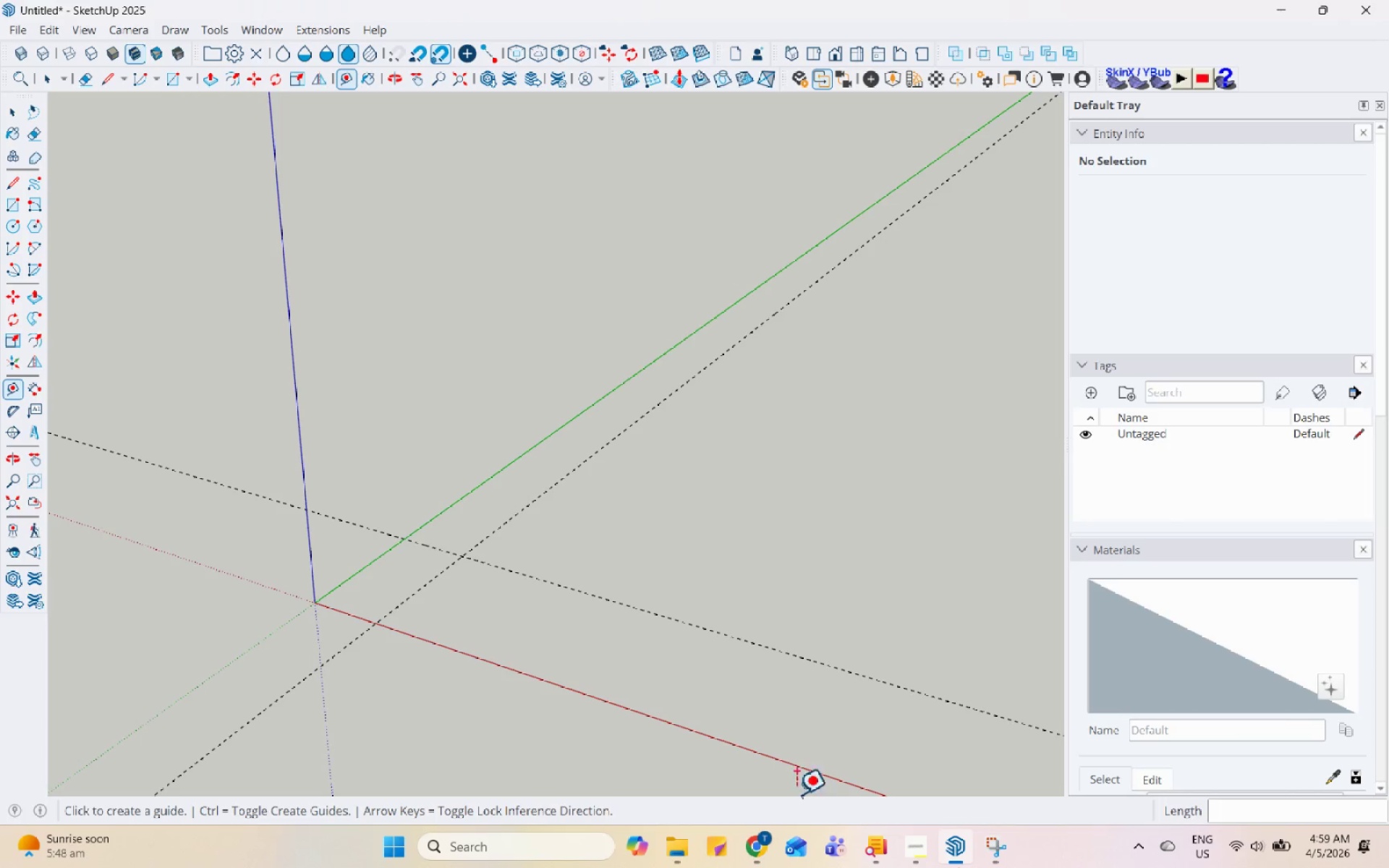 
scroll: coordinate [405, 598], scroll_direction: up, amount: 7.0
 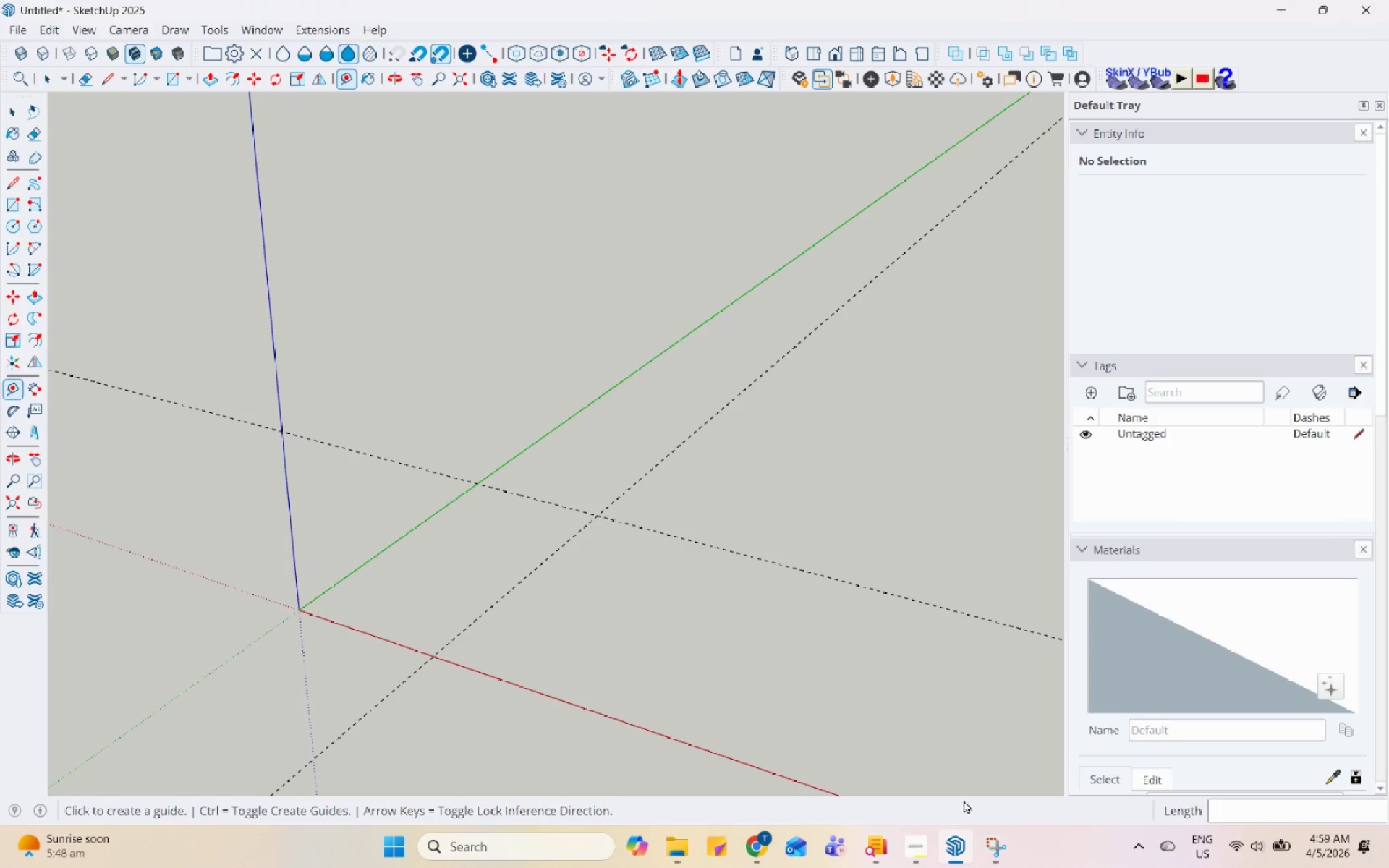 
left_click([993, 838])
 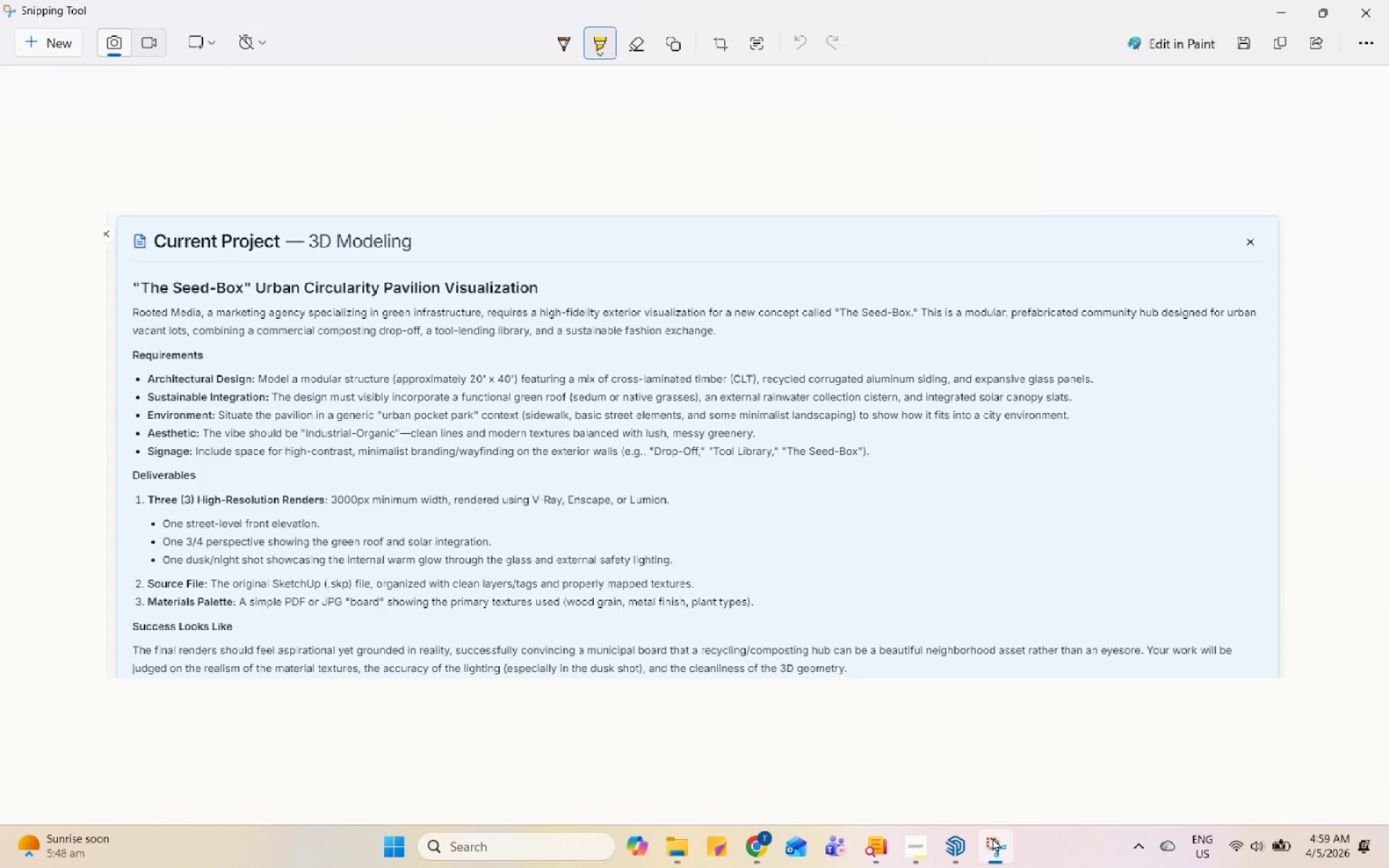 
left_click([993, 838])
 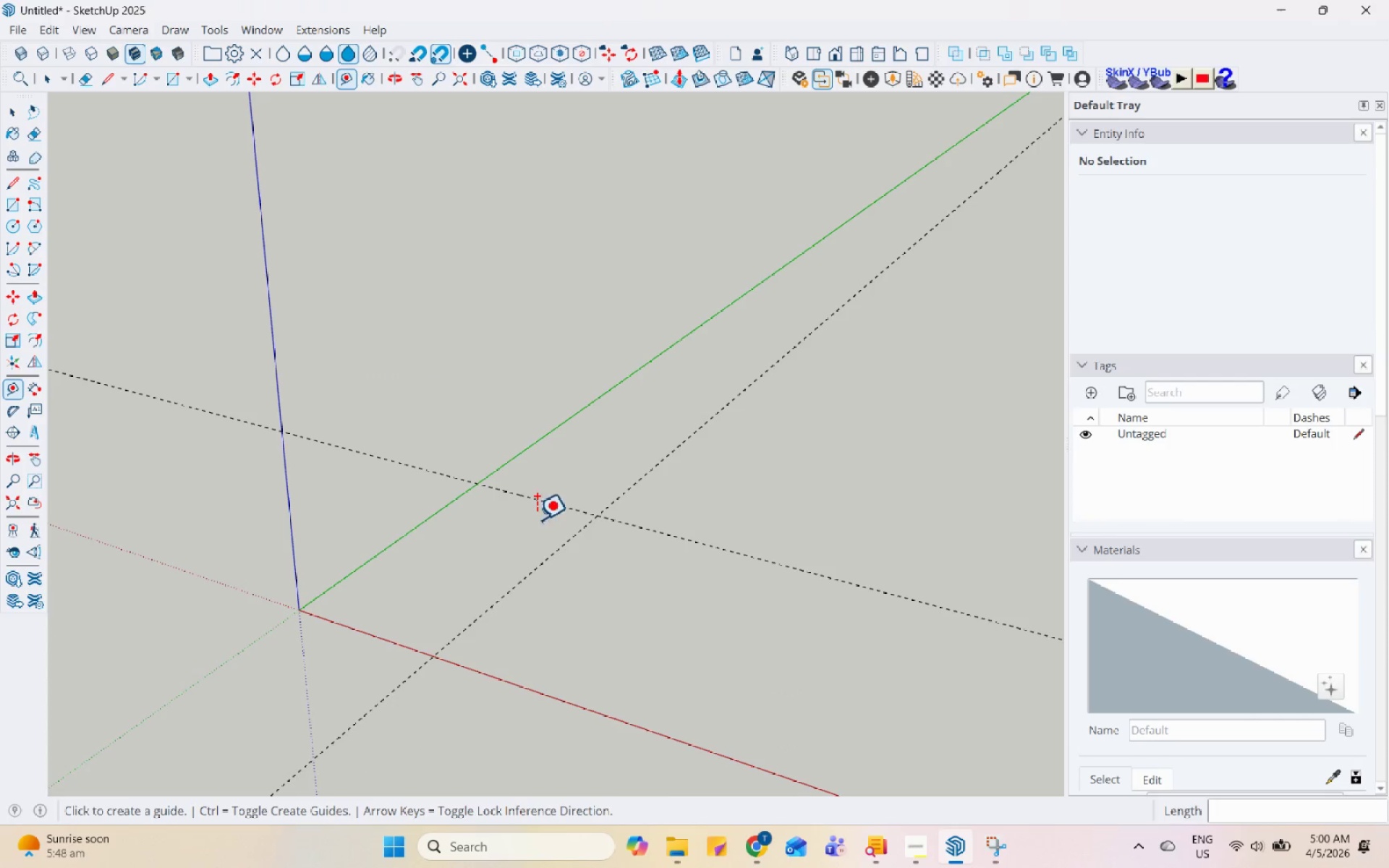 
scroll: coordinate [415, 490], scroll_direction: up, amount: 2.0
 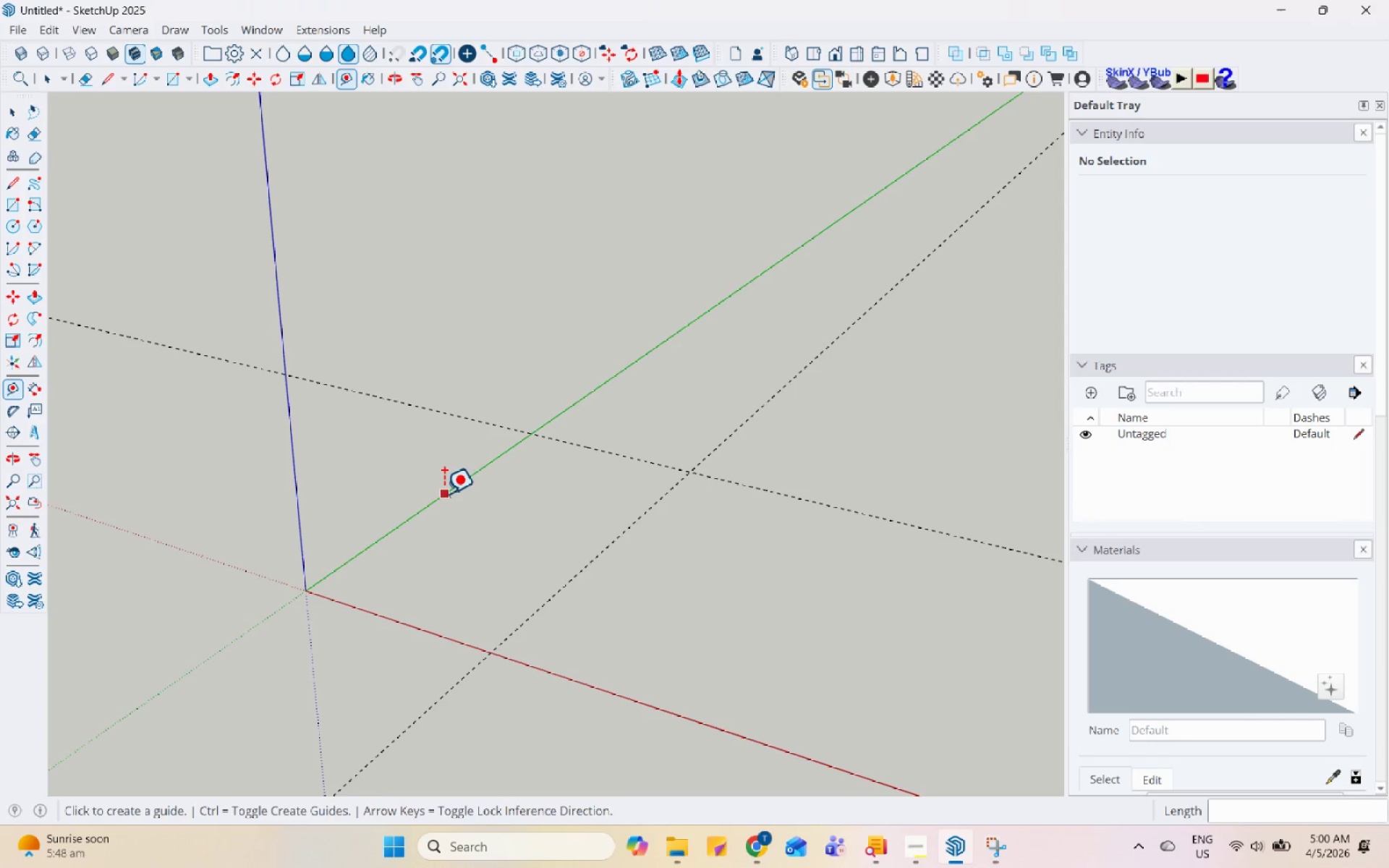 
key(Space)
 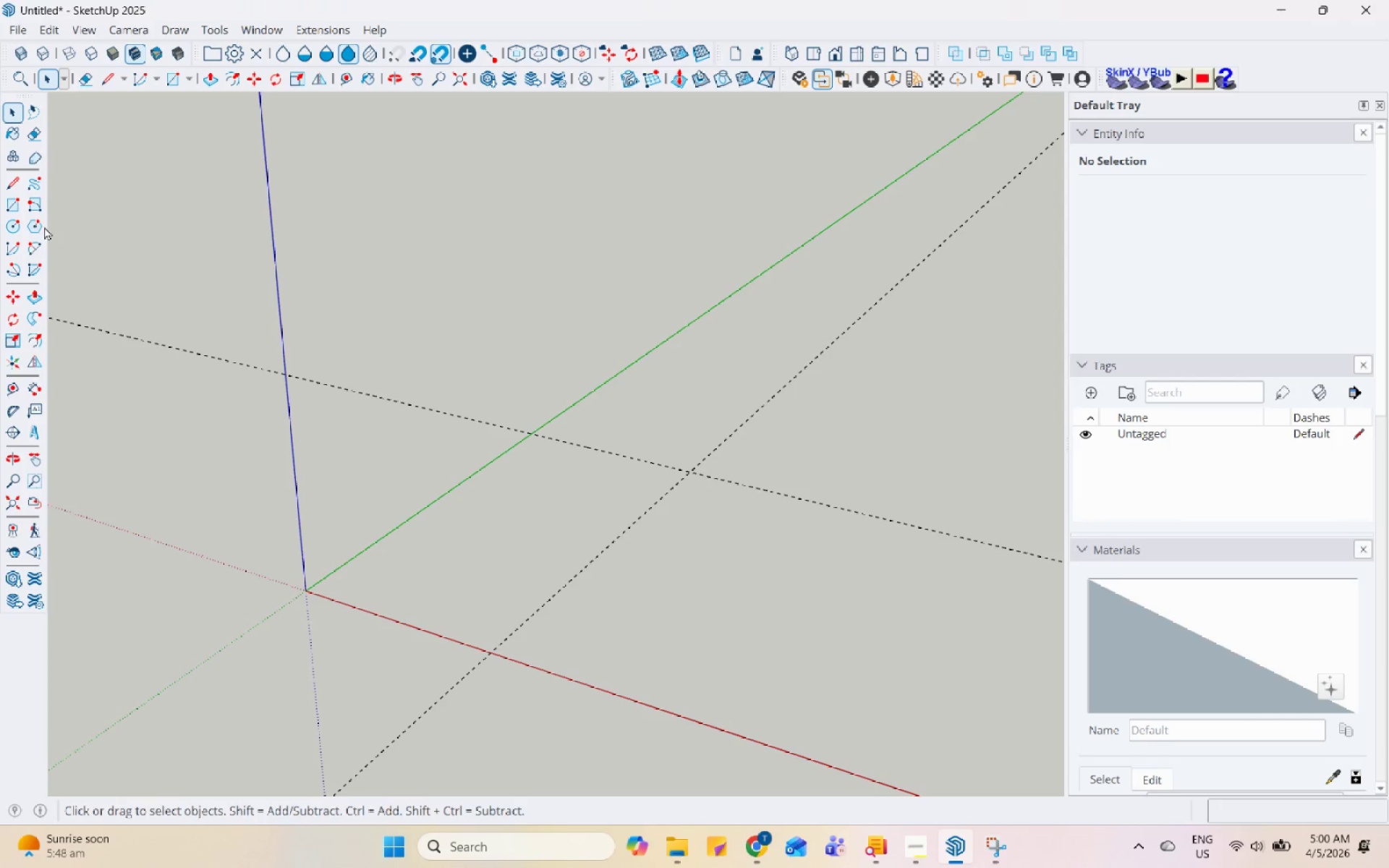 
left_click([17, 208])
 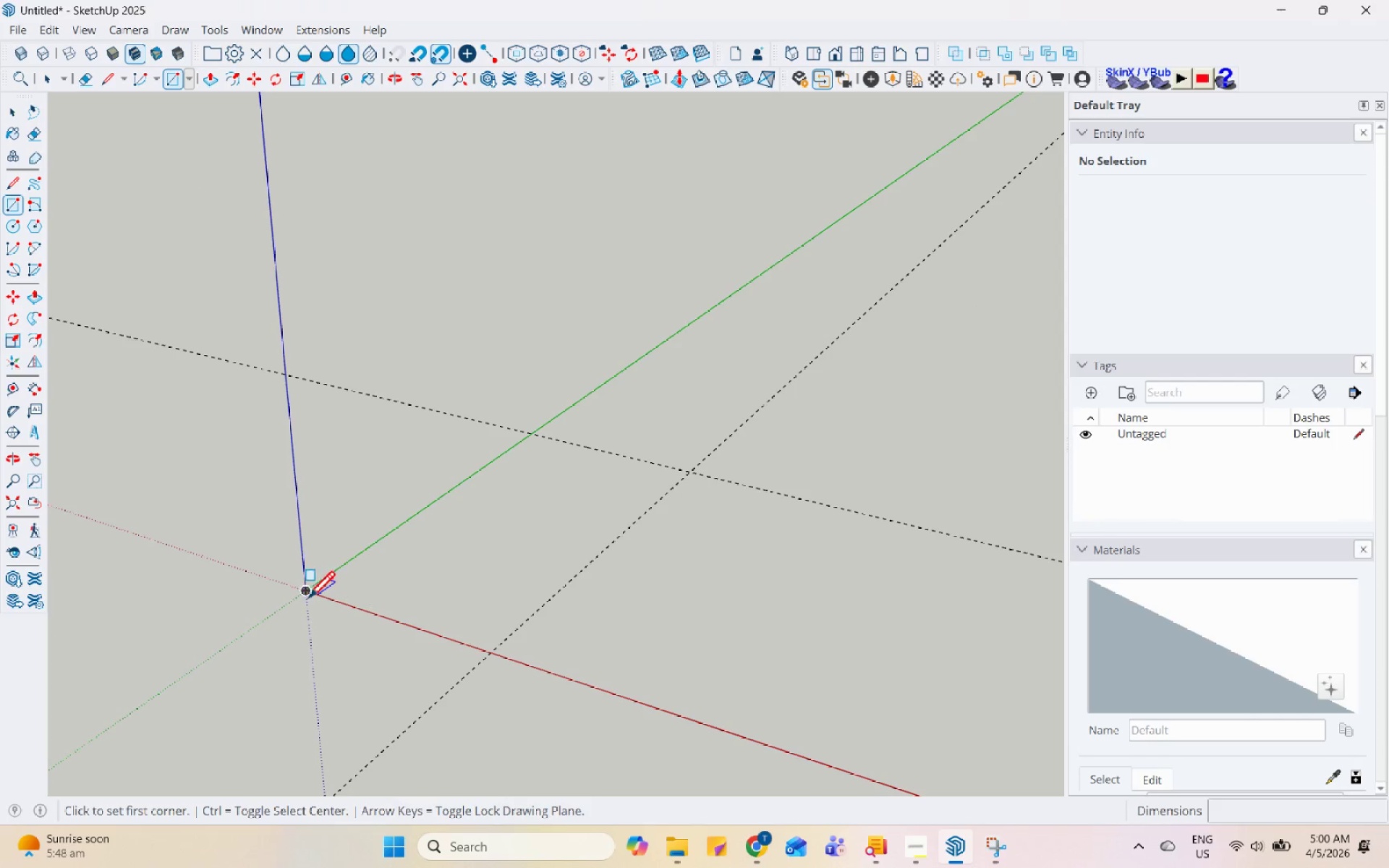 
left_click([307, 598])
 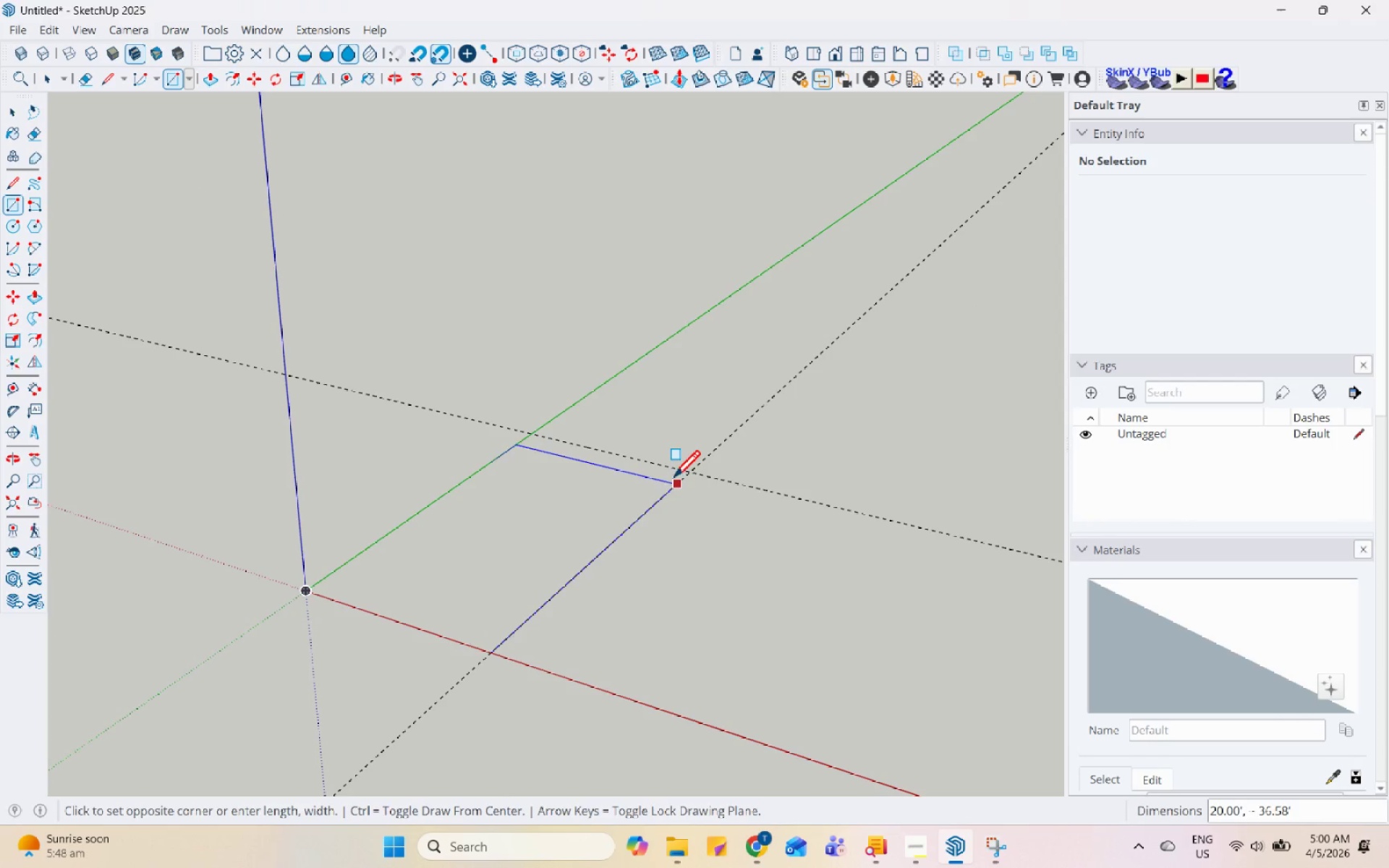 
left_click([693, 474])
 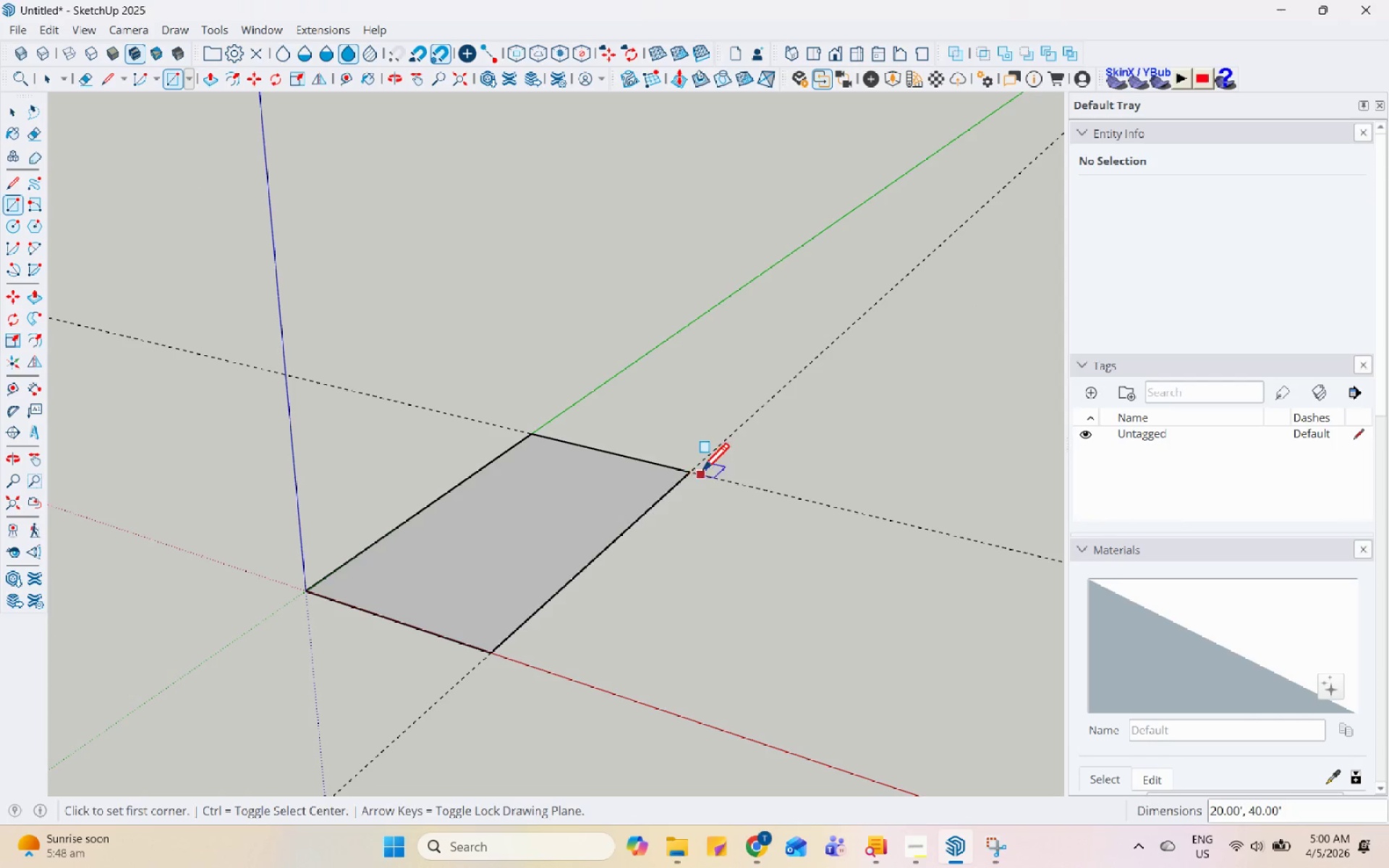 
key(Space)
 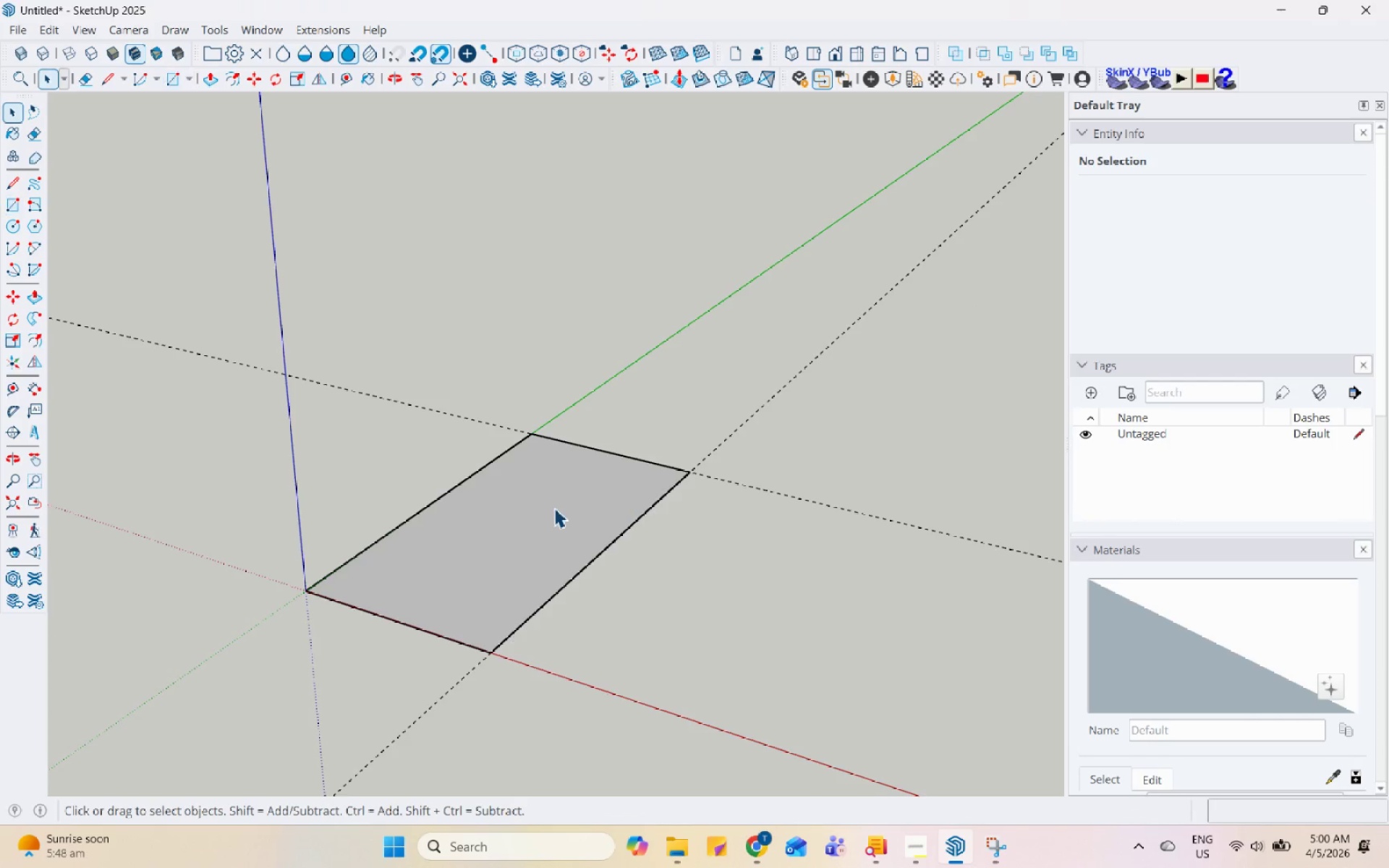 
left_click([553, 507])
 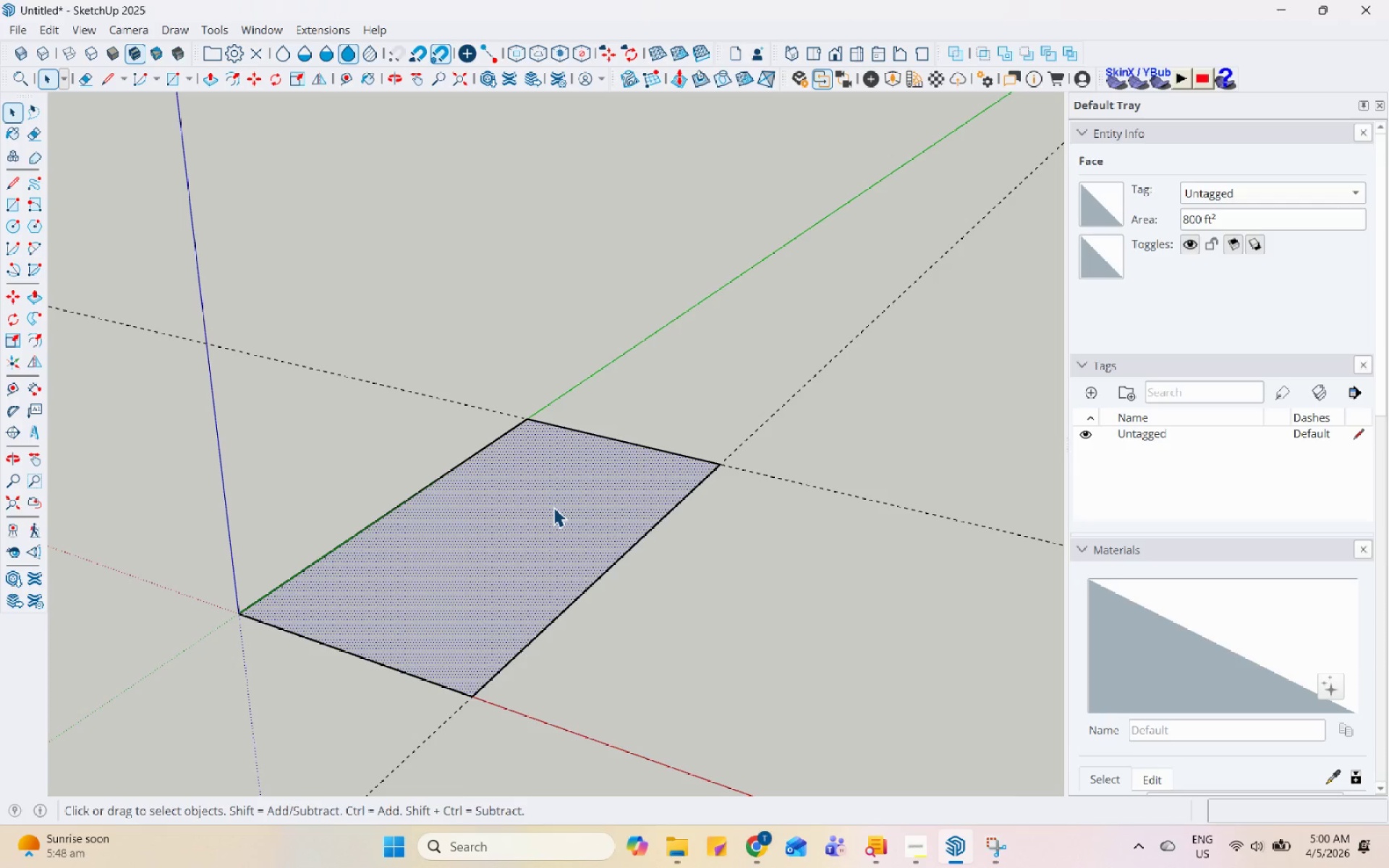 
scroll: coordinate [553, 507], scroll_direction: up, amount: 2.0
 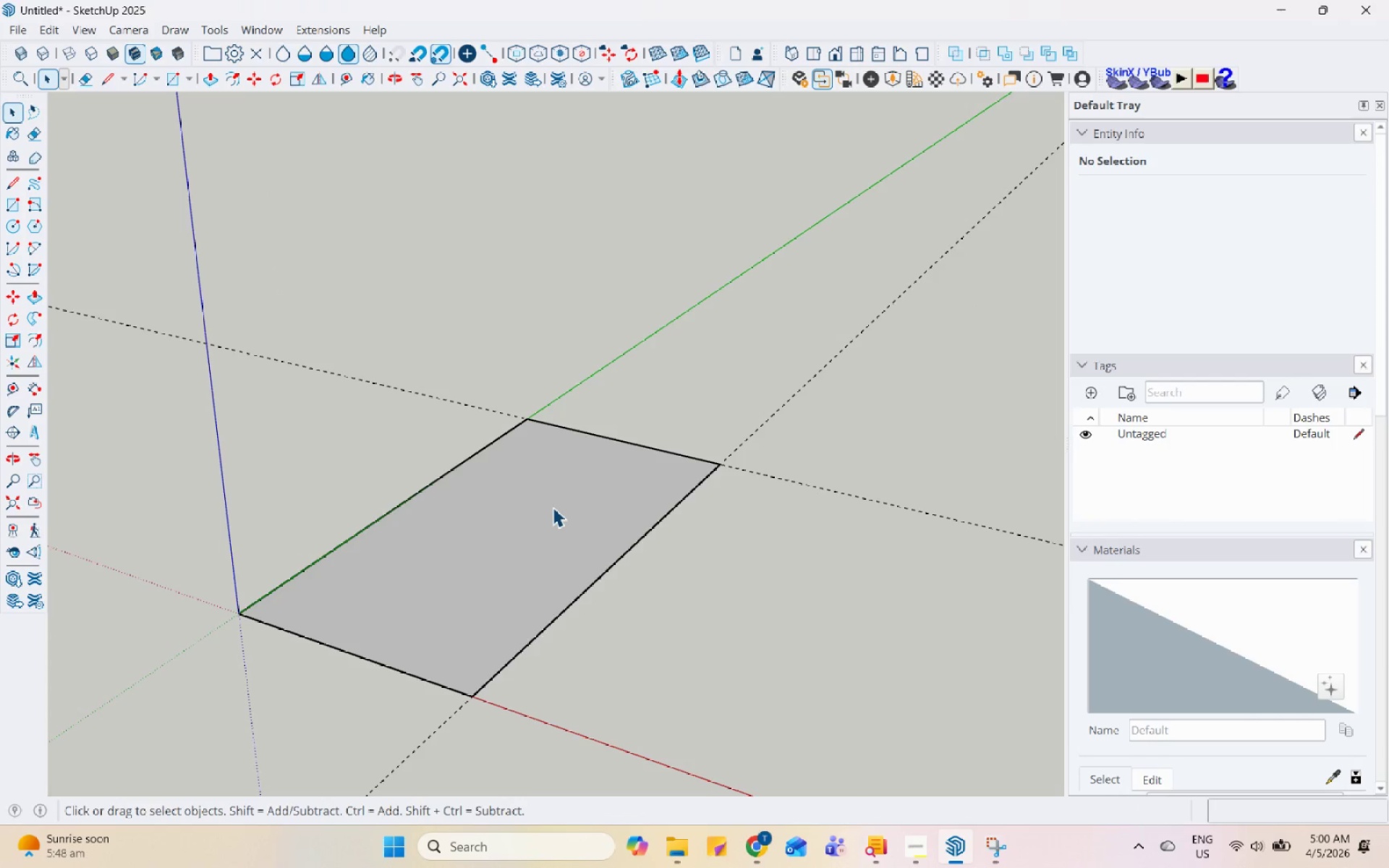 
key(P)
 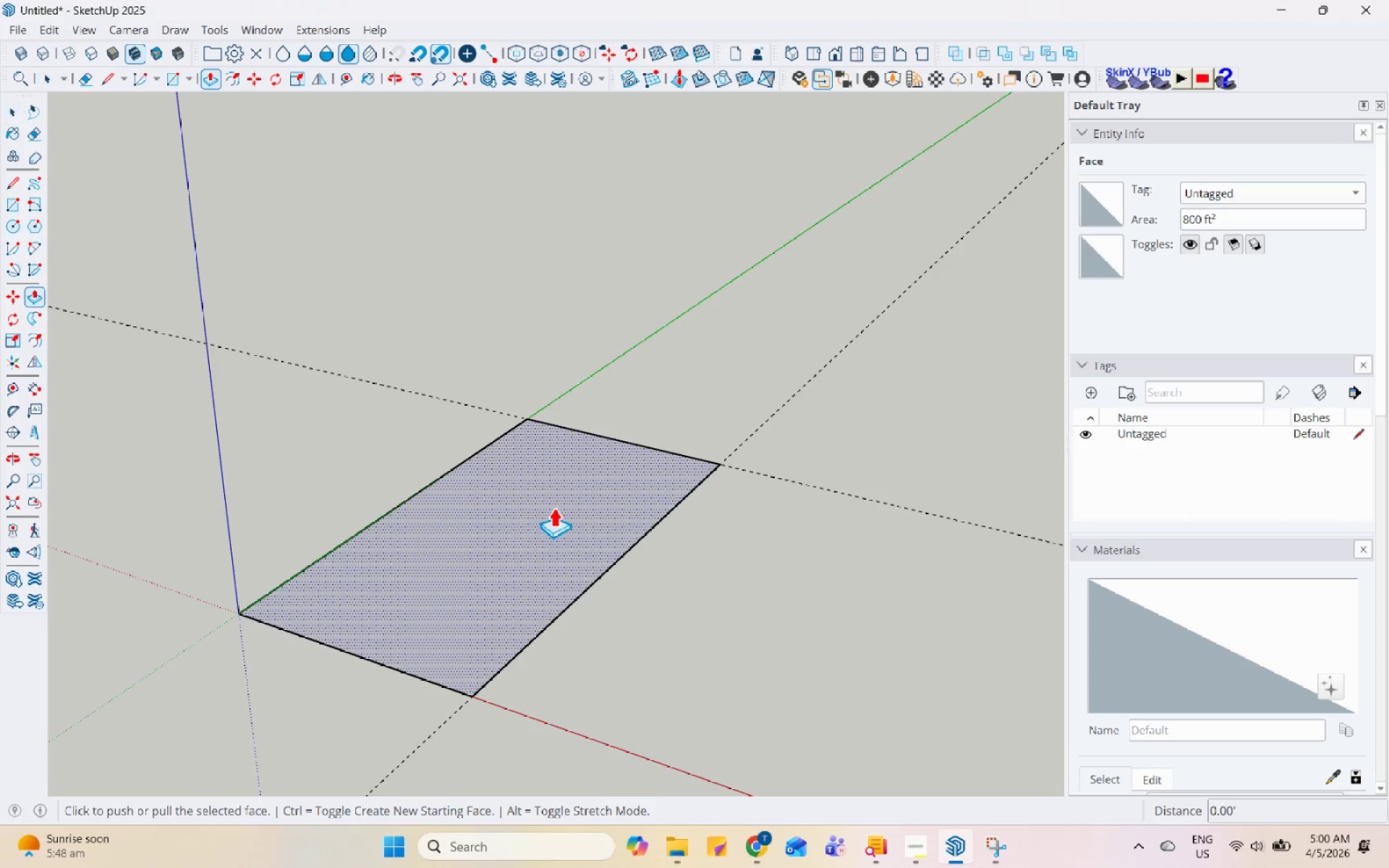 
left_click([553, 507])
 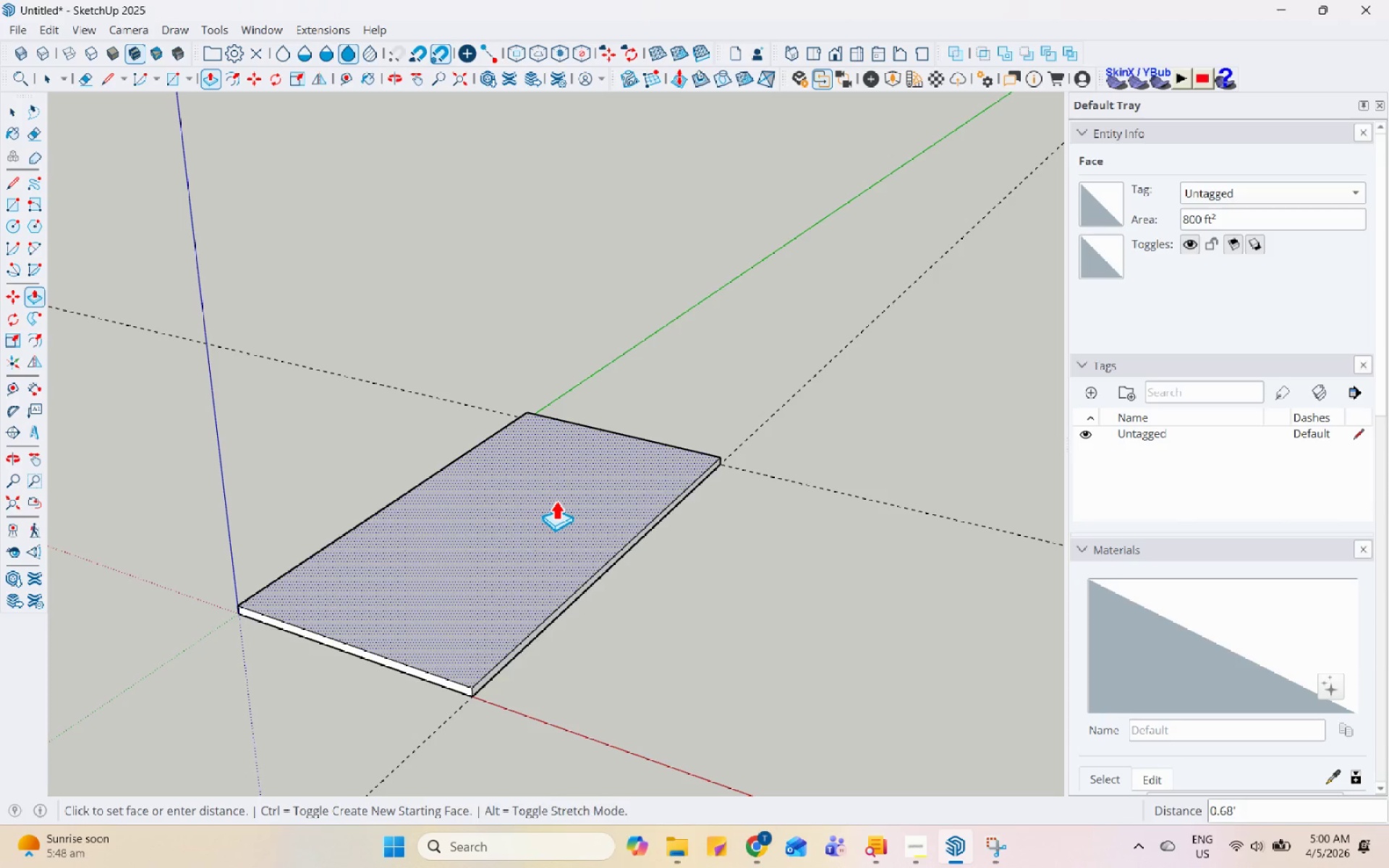 
key(Numpad0)
 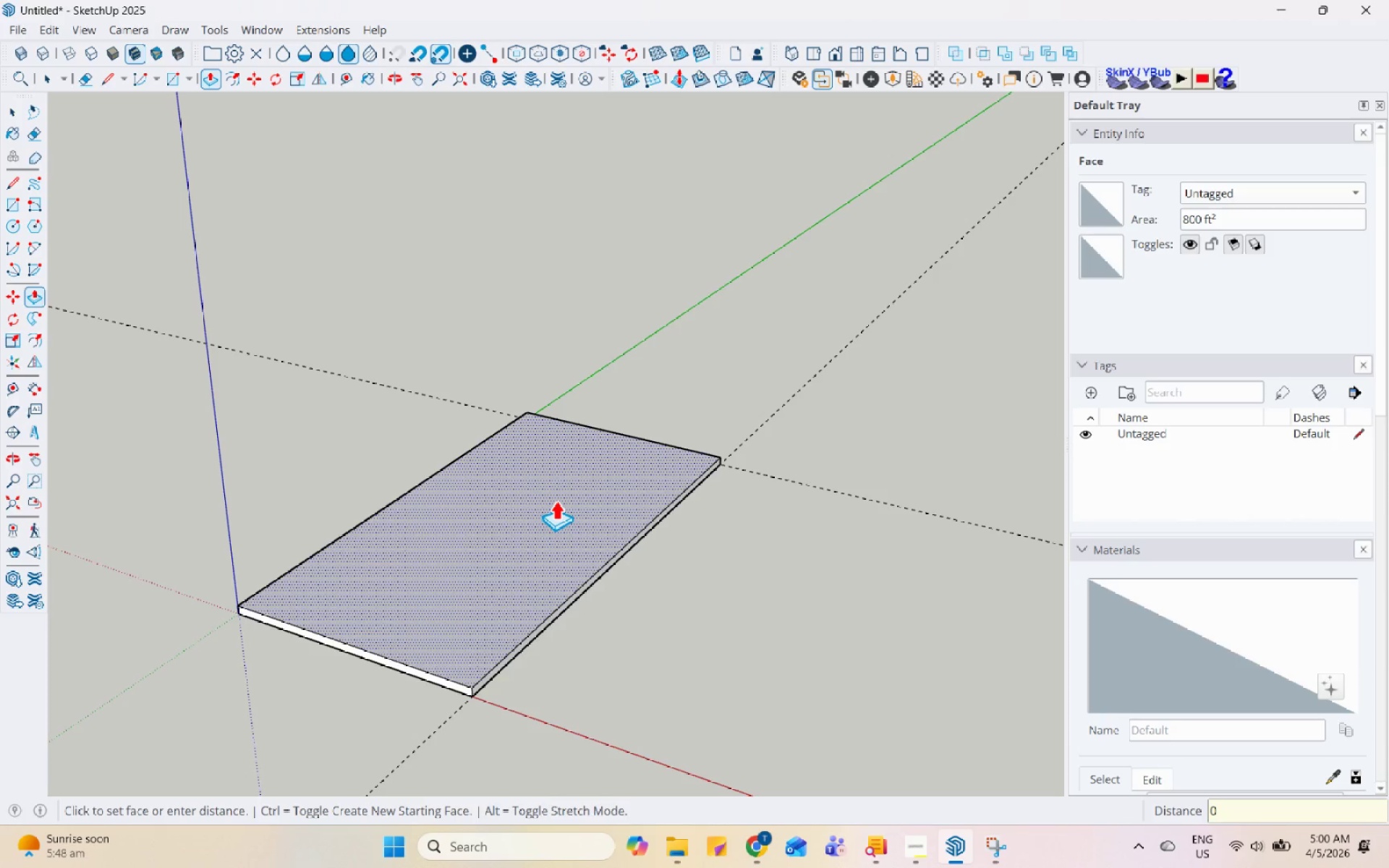 
key(NumpadDecimal)